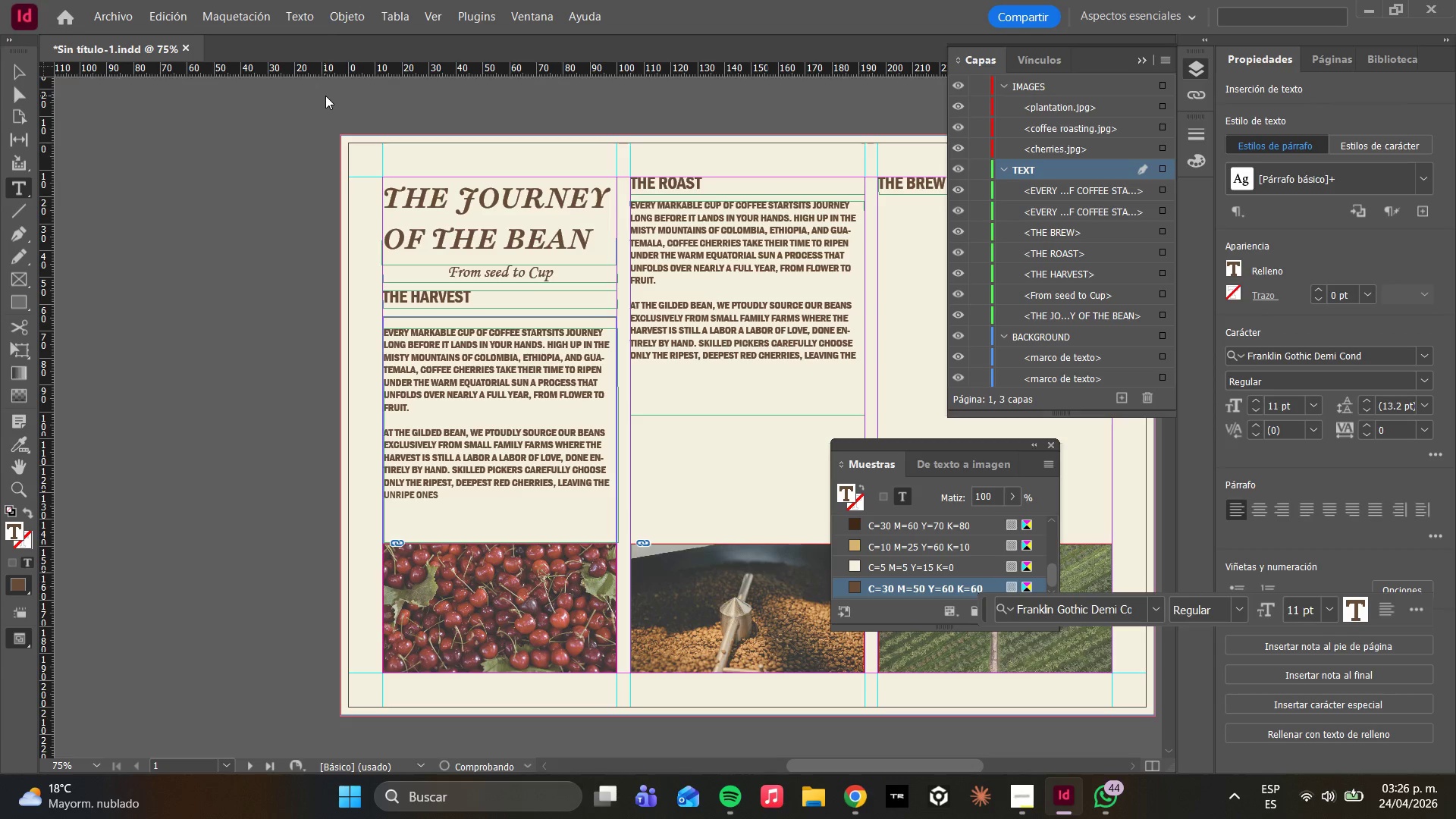 
key(ArrowRight)
 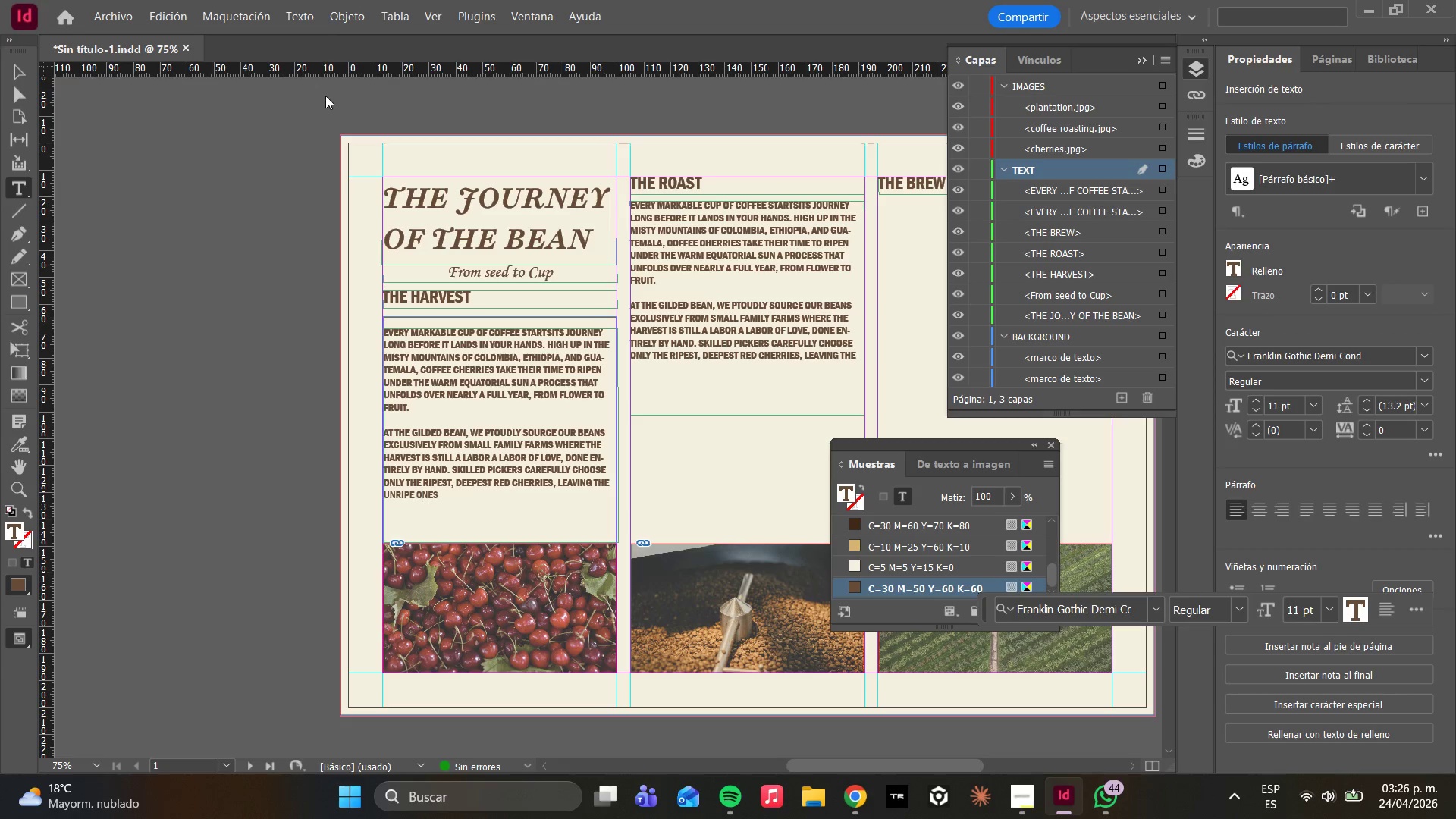 
key(ArrowRight)
 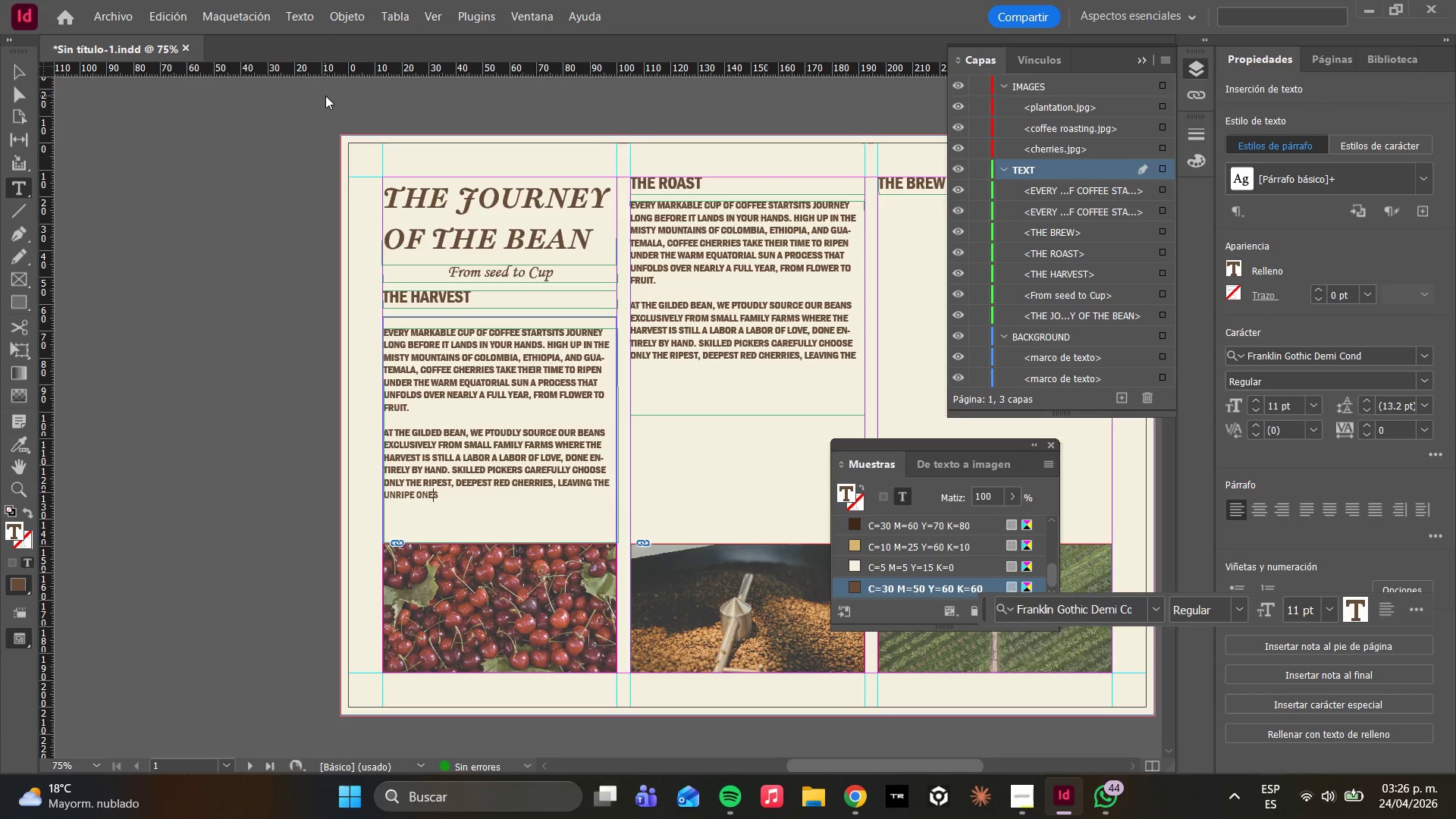 
key(ArrowRight)
 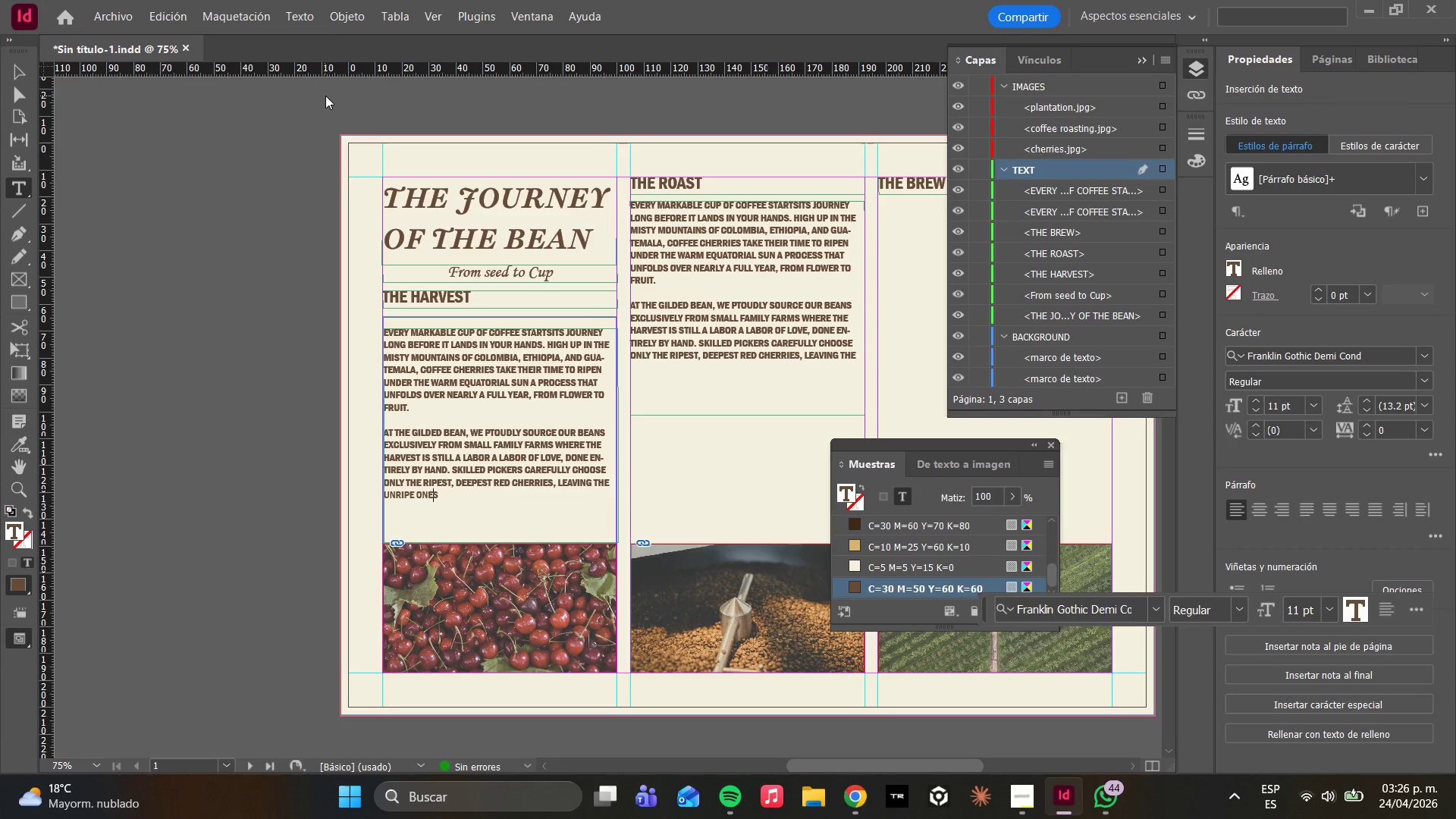 
key(ArrowRight)
 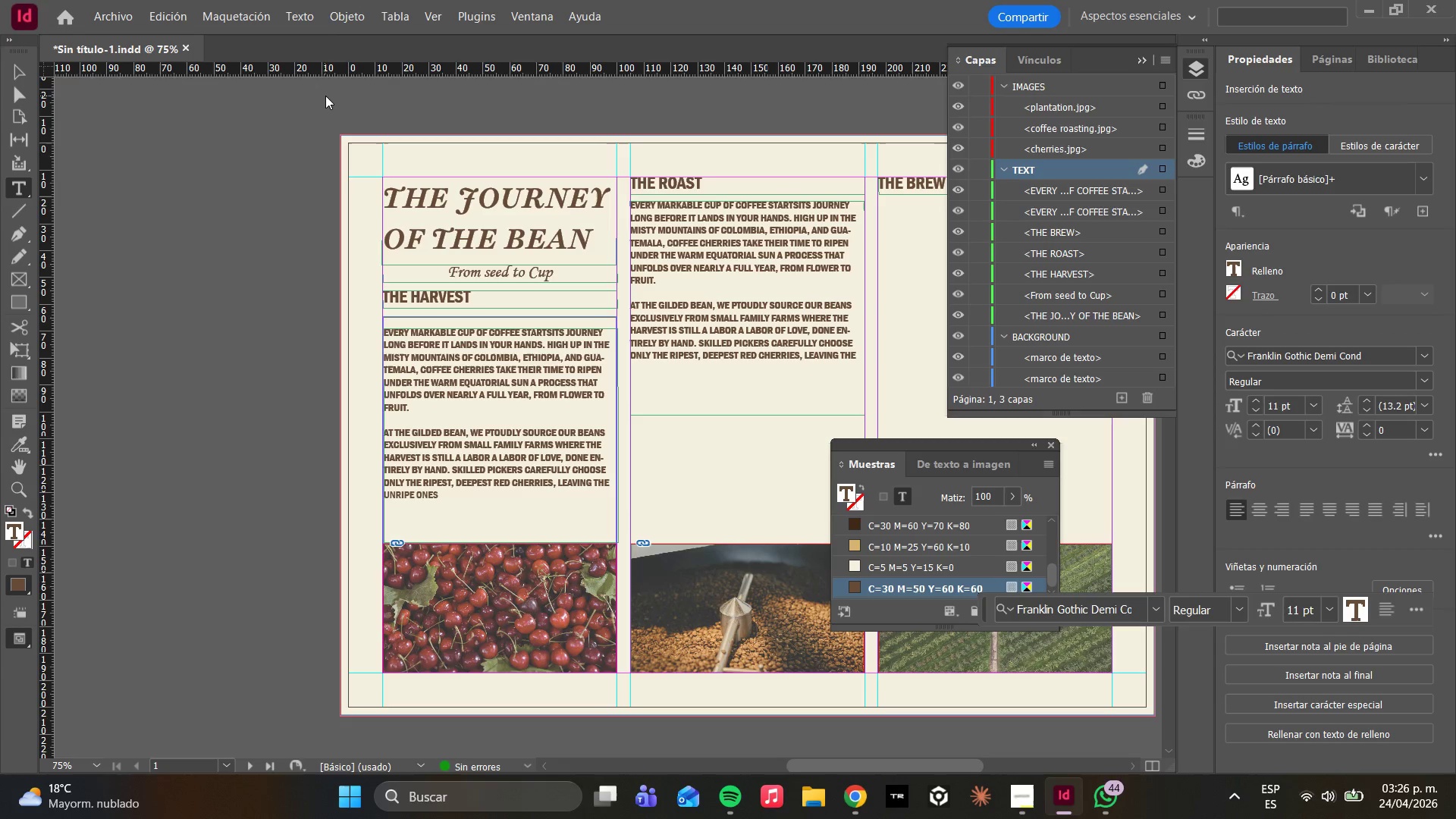 
type( behind )
 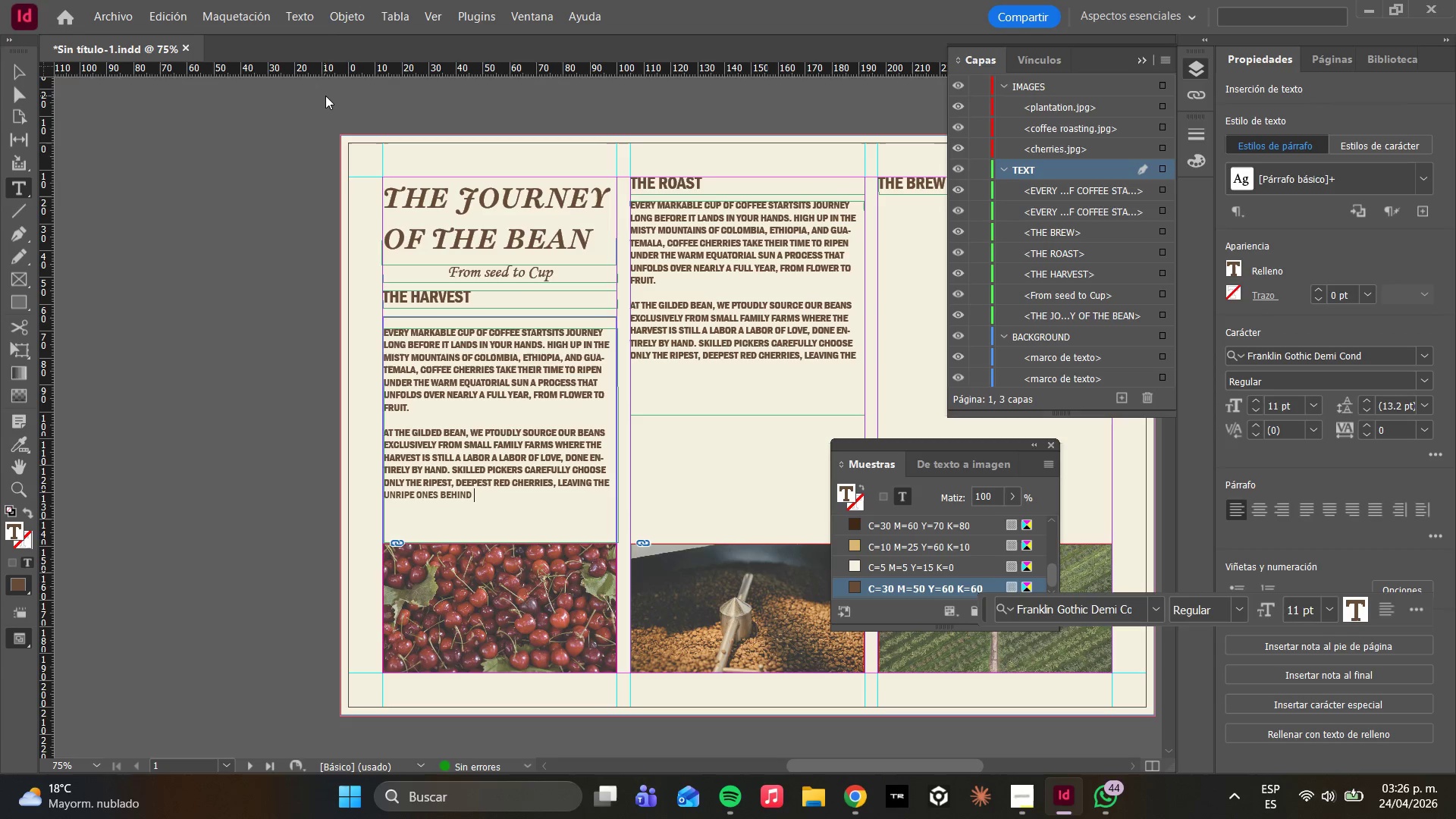 
type(for later collection)